 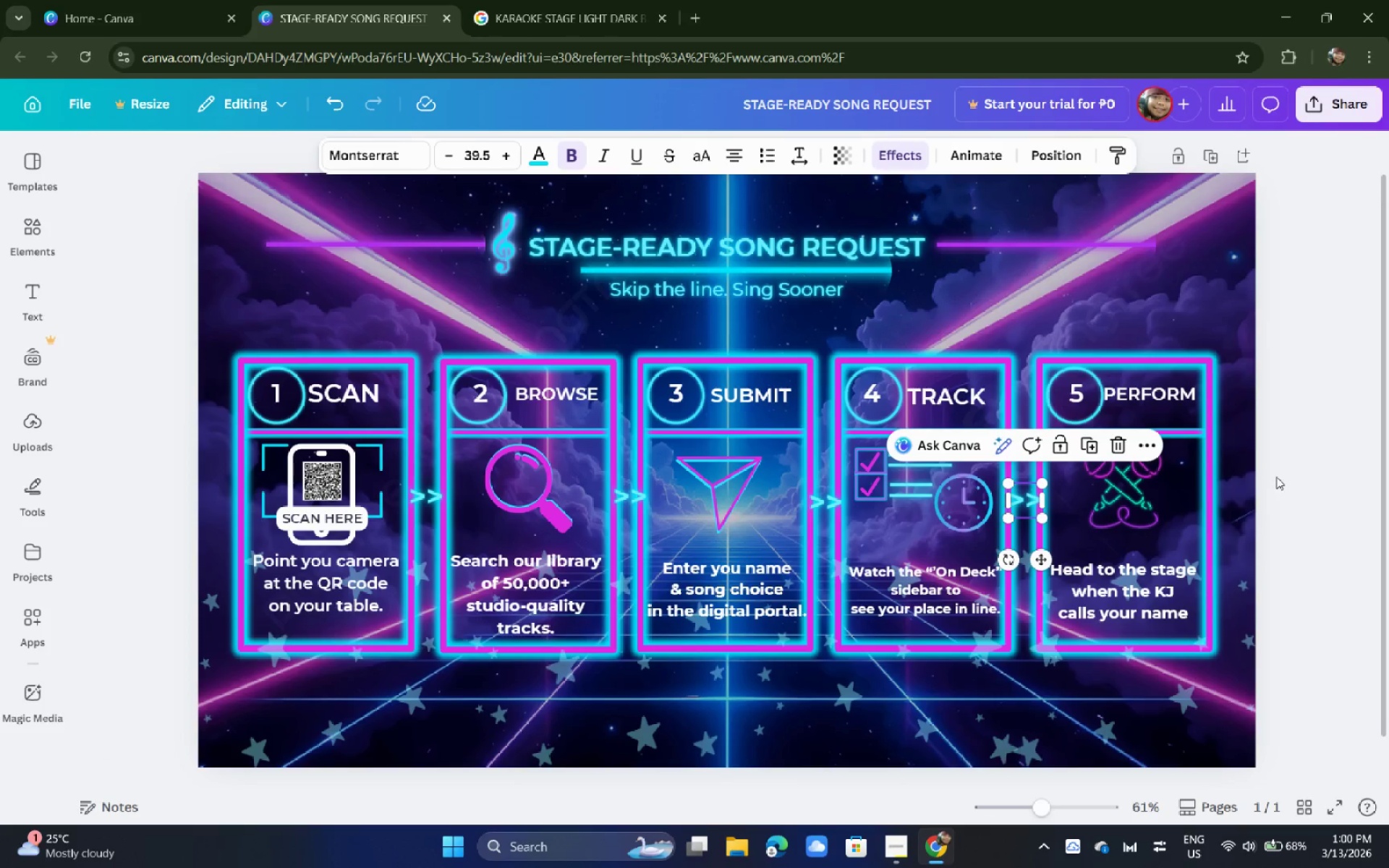 
hold_key(key=ControlLeft, duration=0.62)
scroll: coordinate [532, 396], scroll_direction: down, amount: 2.0
 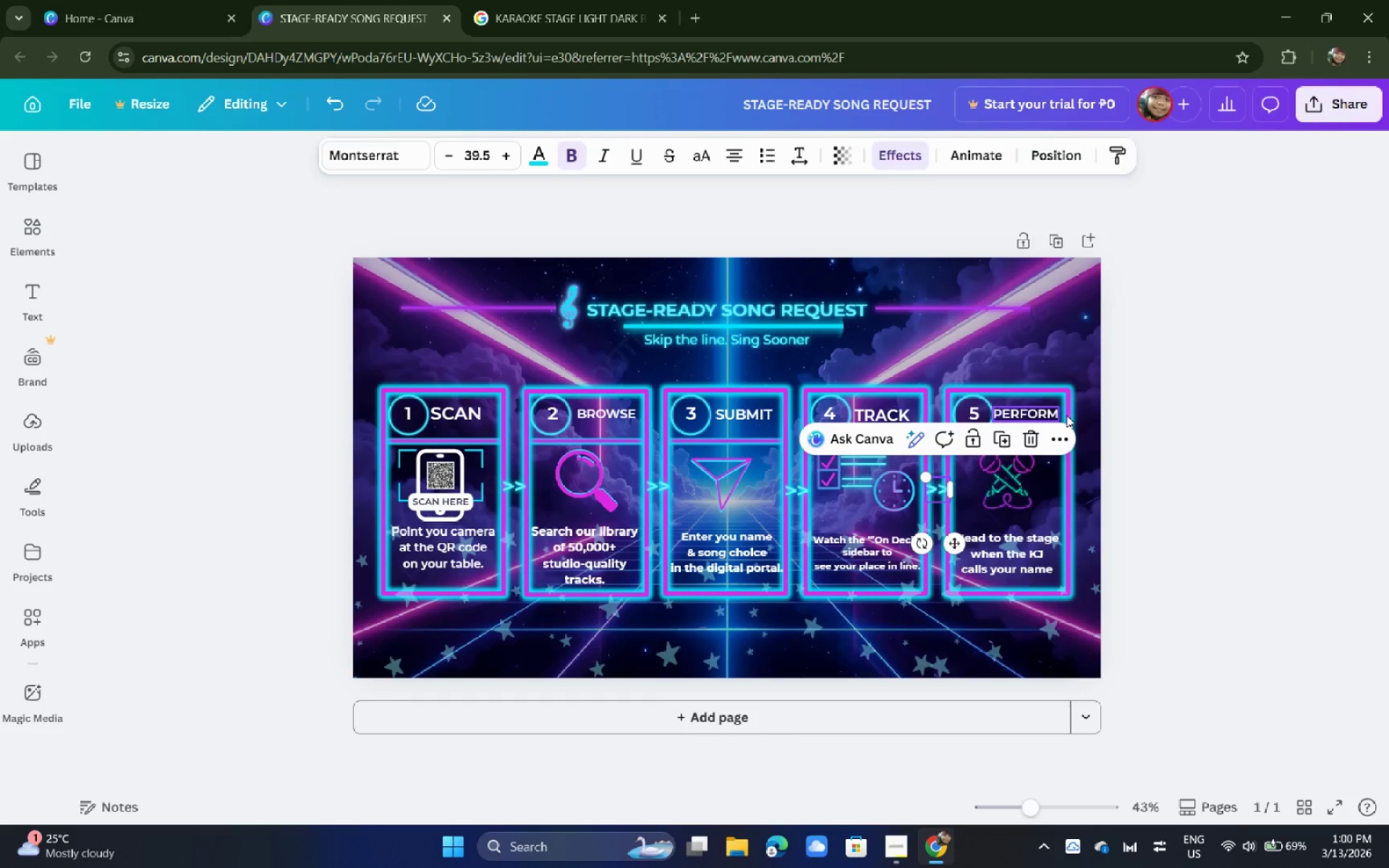 
left_click([1229, 406])
 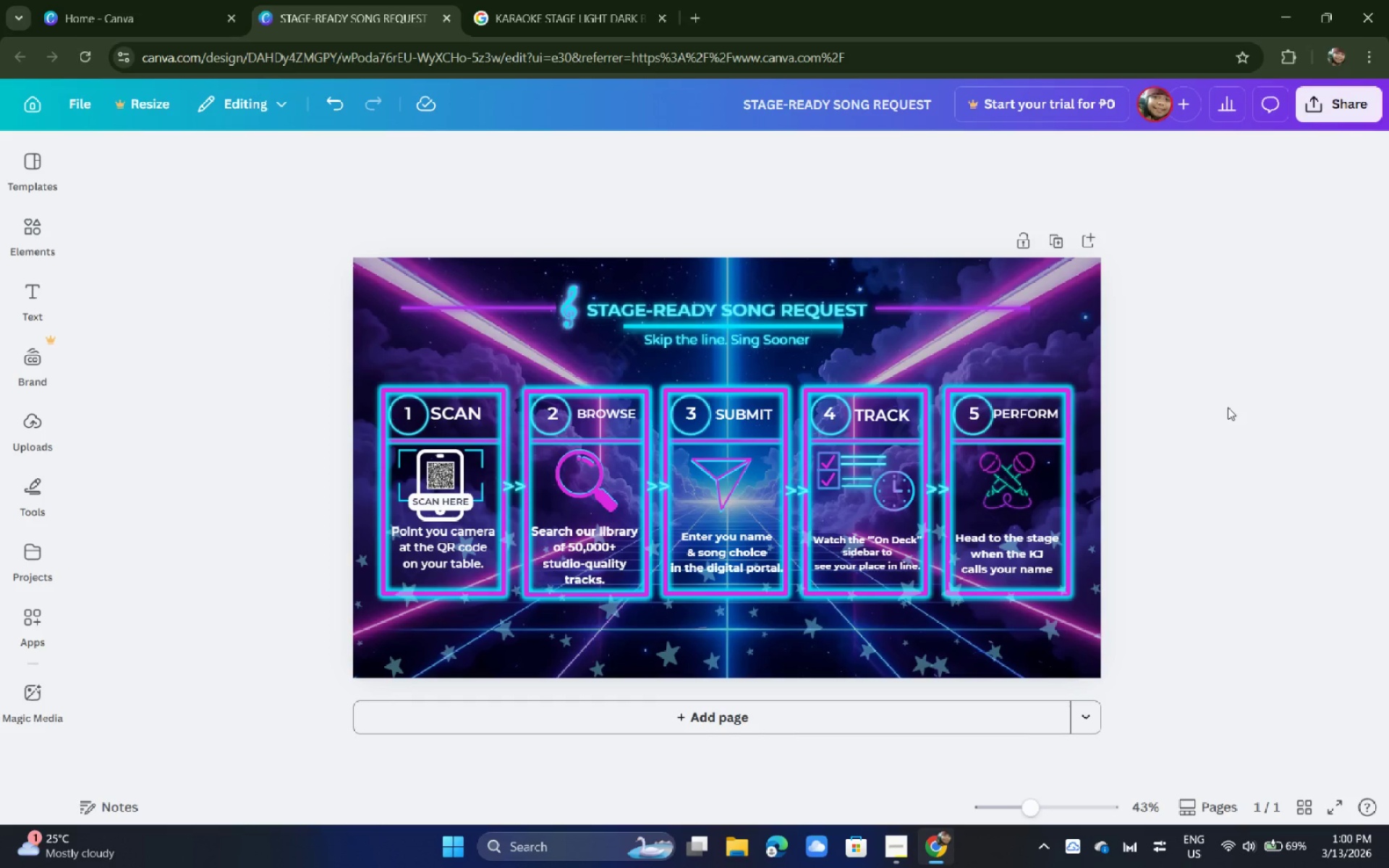 
wait(10.94)
 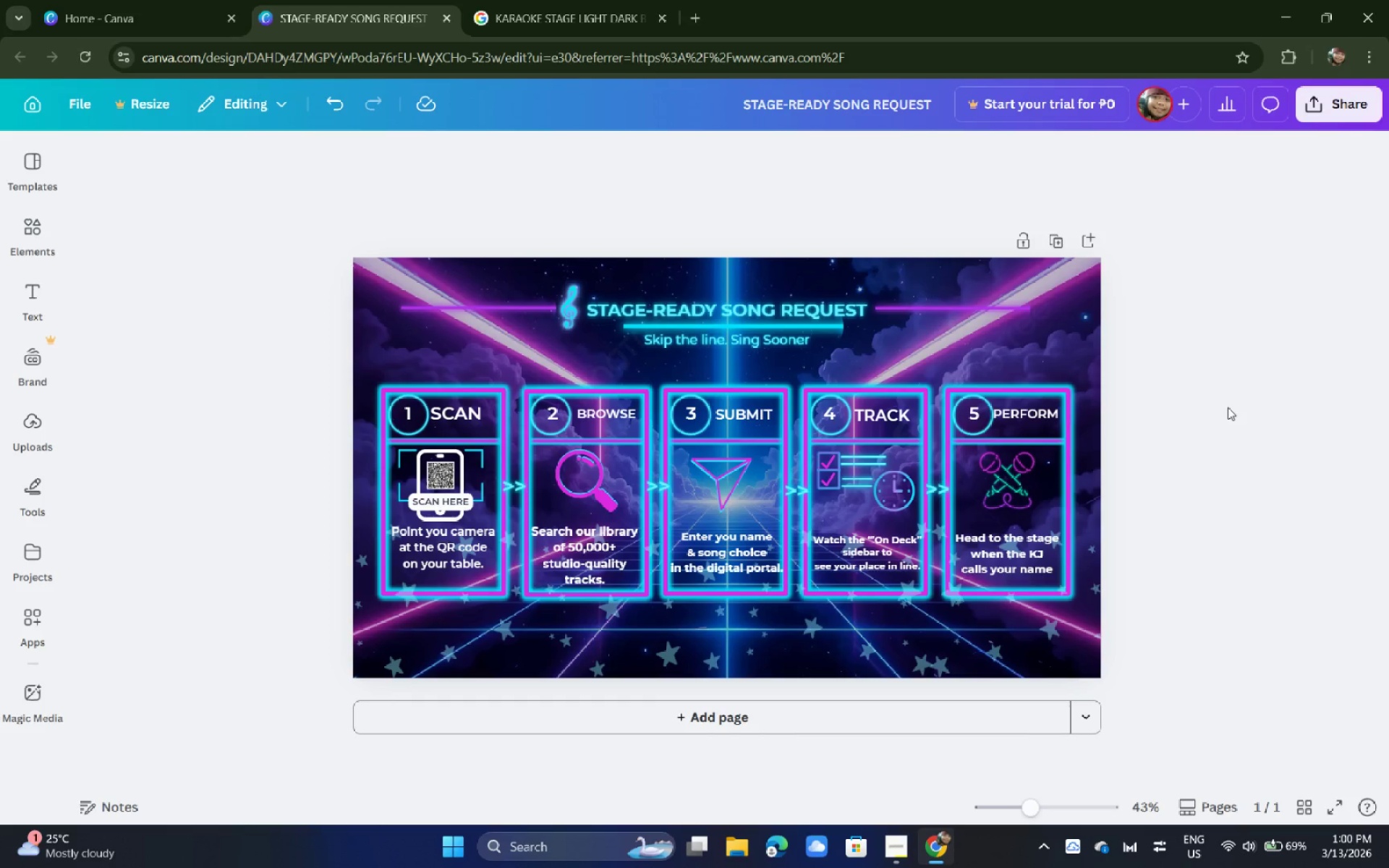 
left_click([1328, 103])
 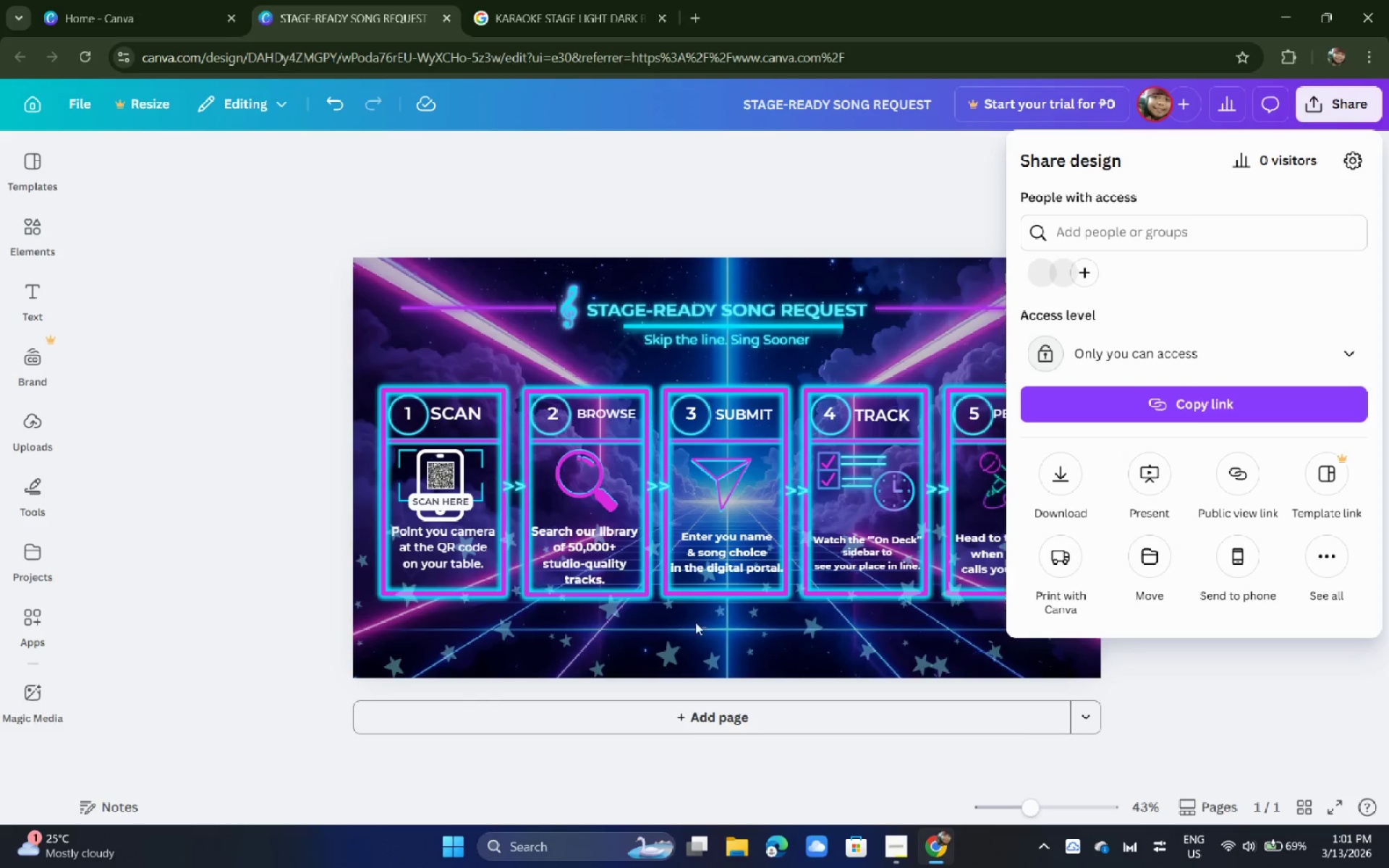 
left_click([884, 842])